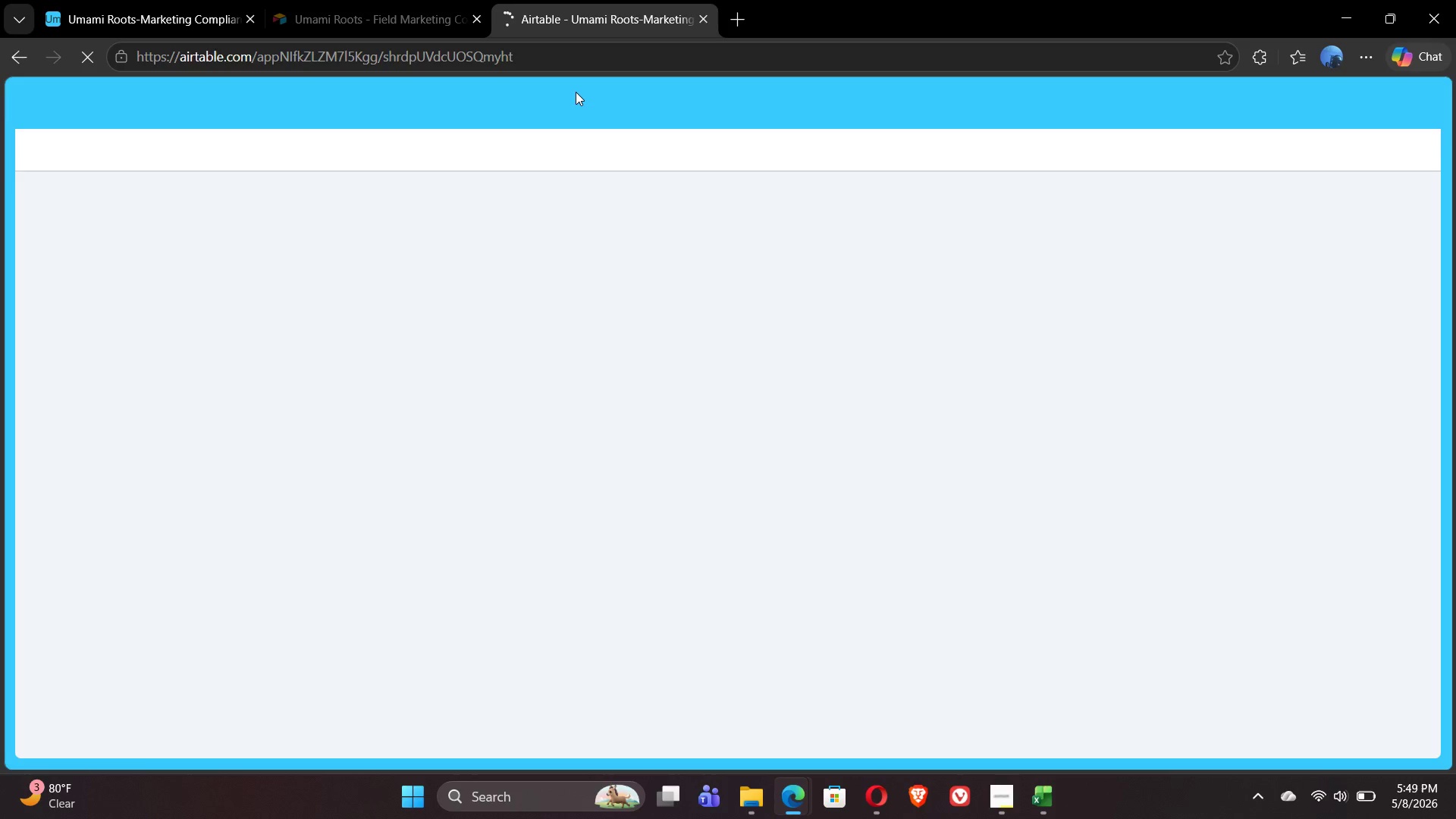 
left_click([999, 788])